 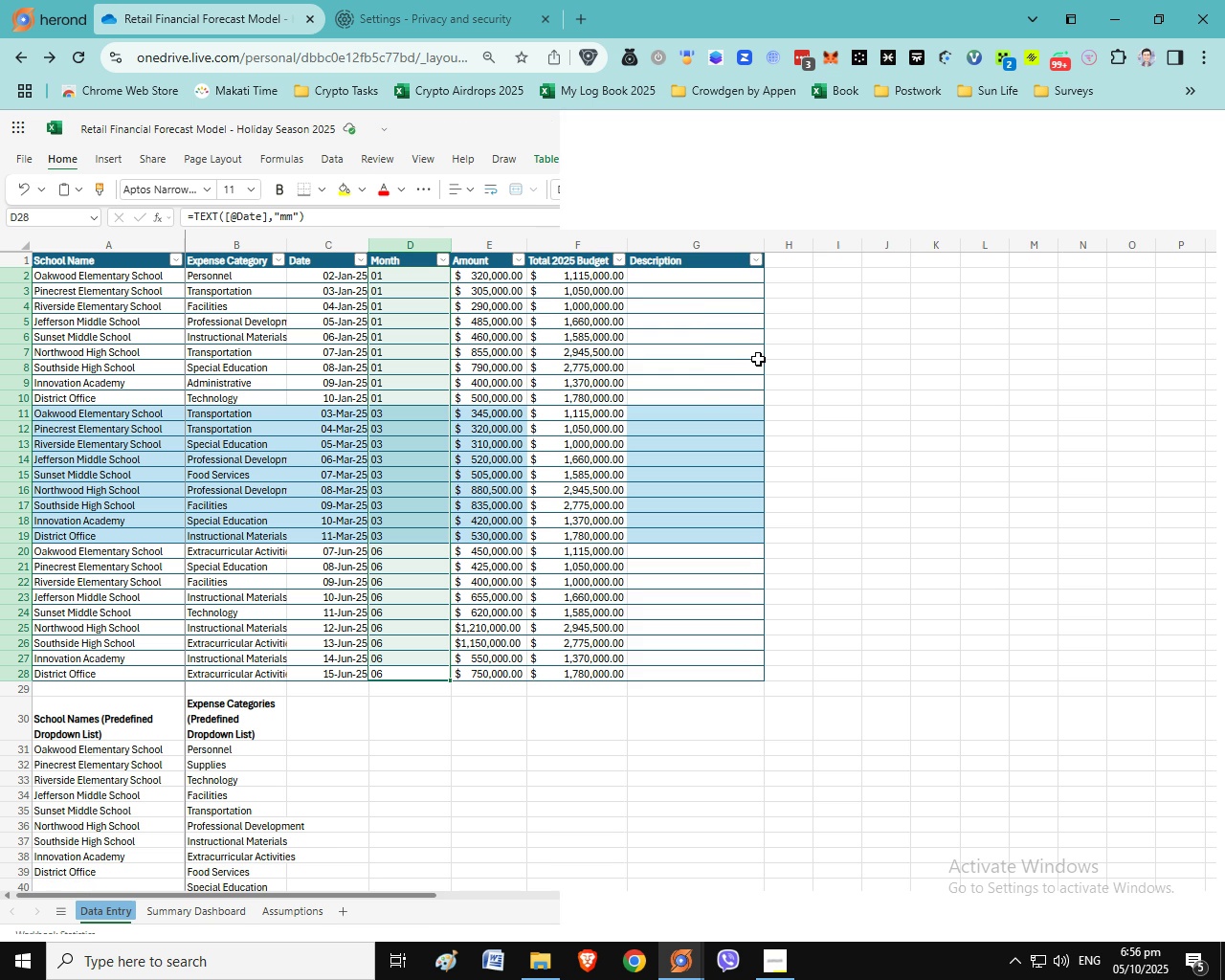 
left_click([639, 192])
 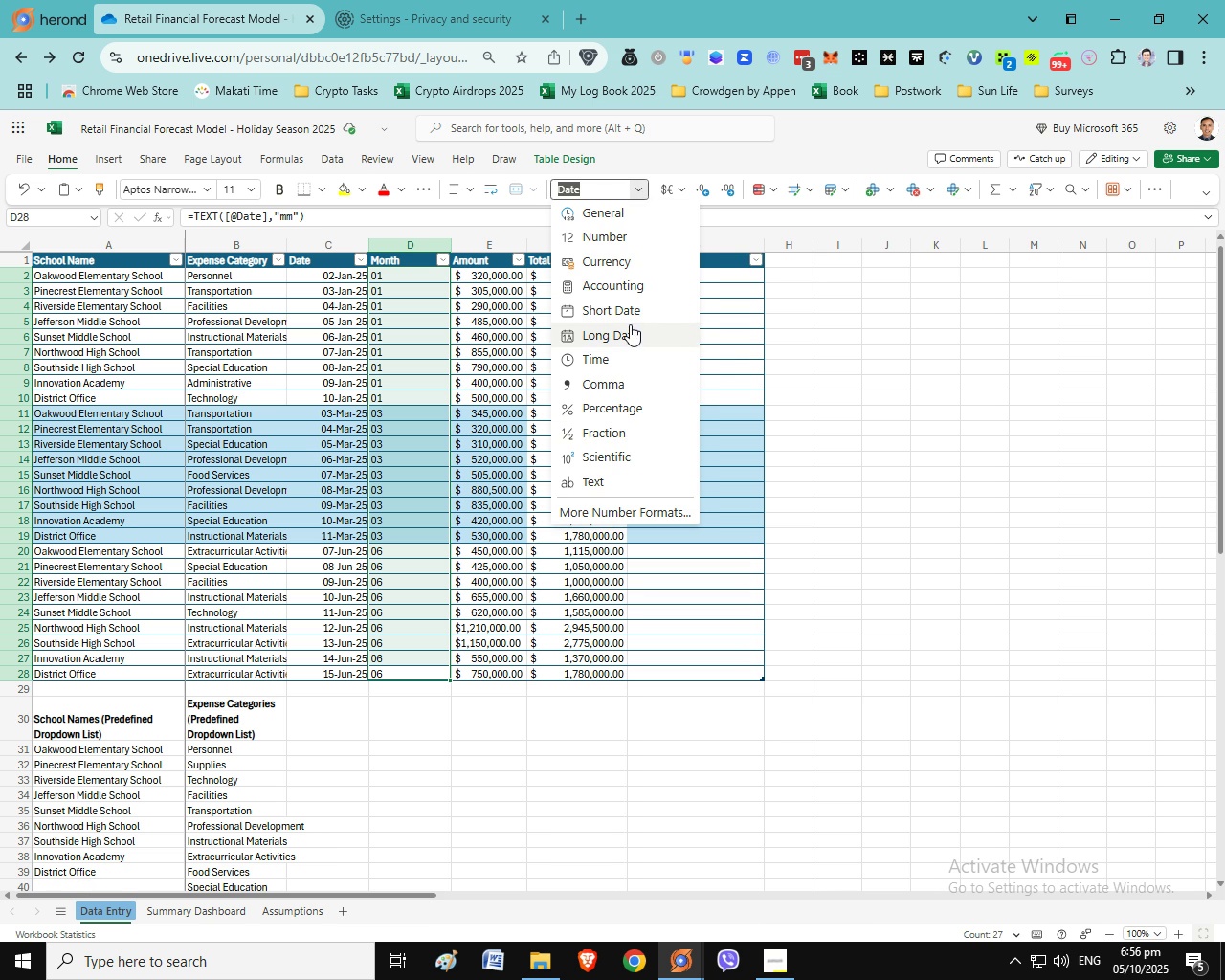 
left_click([630, 325])
 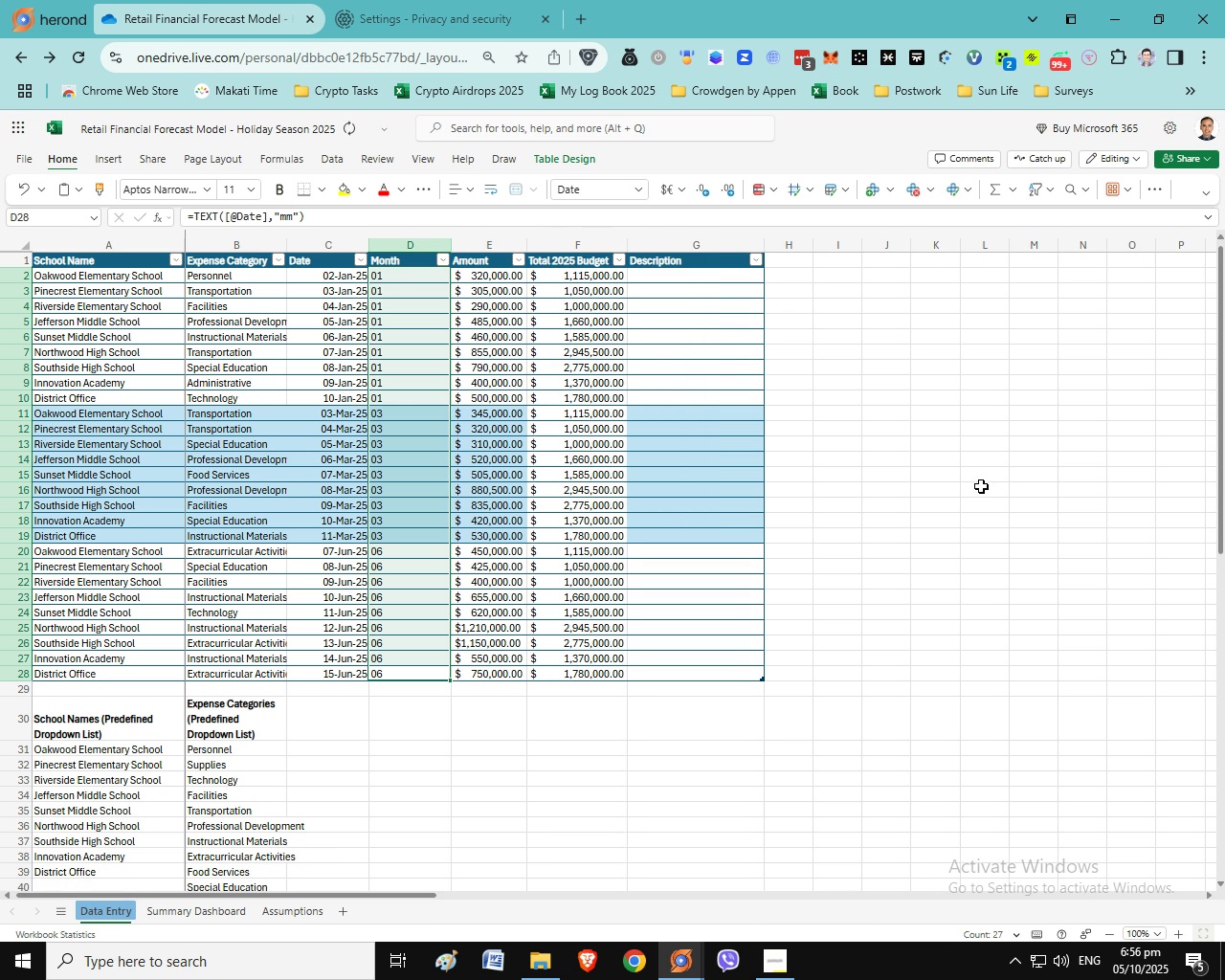 
left_click([981, 486])
 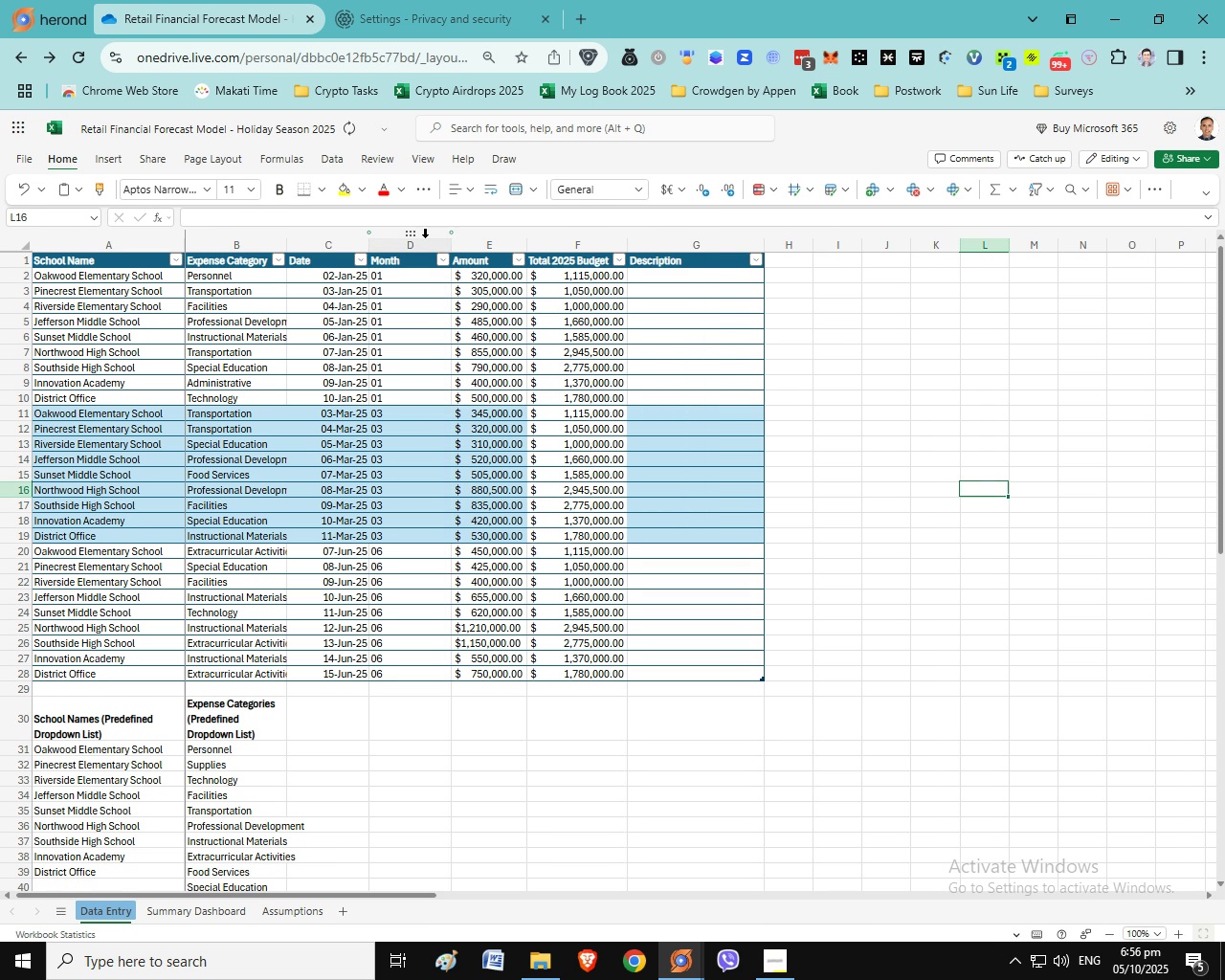 
left_click([424, 236])